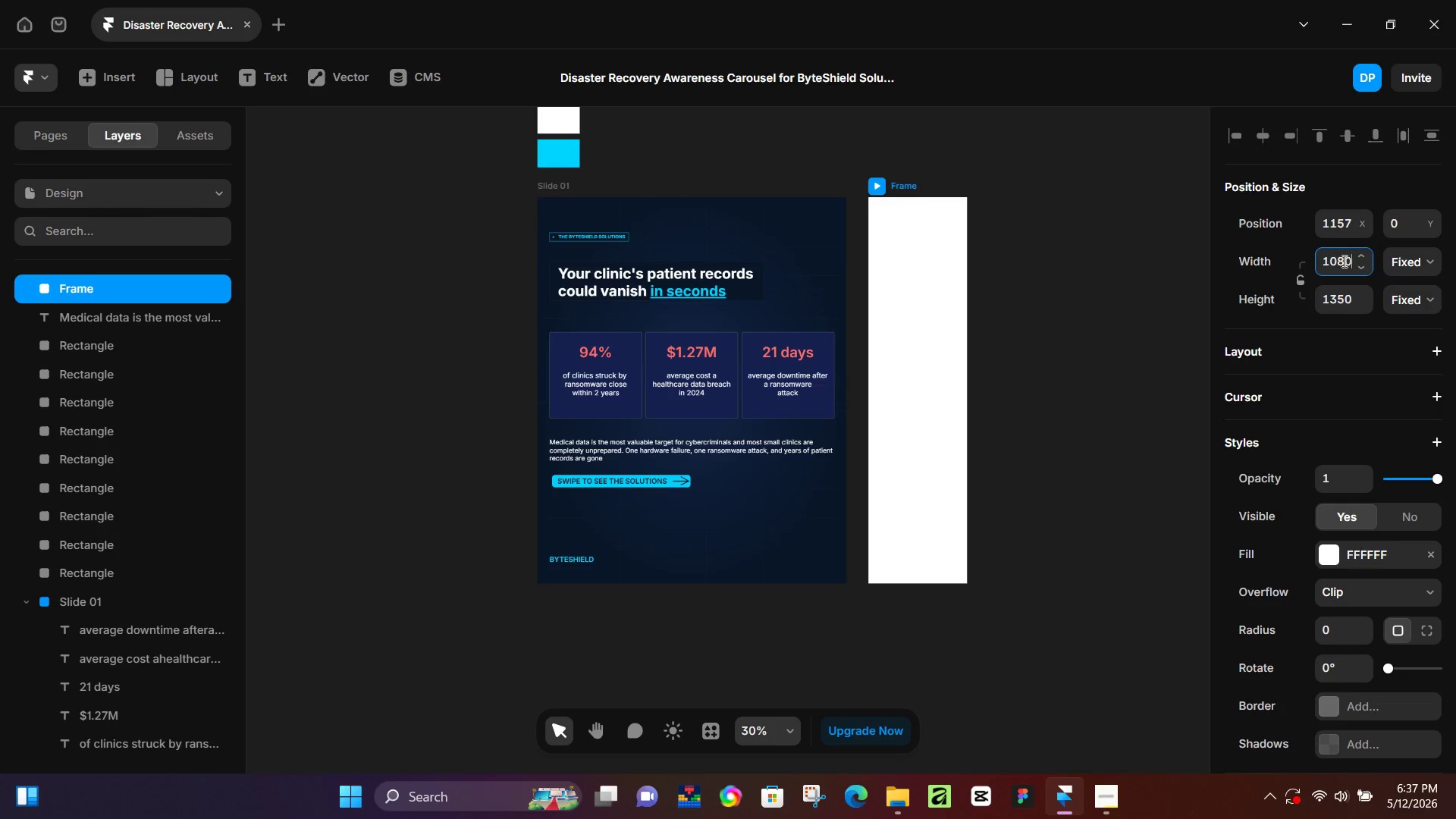 
key(Numpad0)
 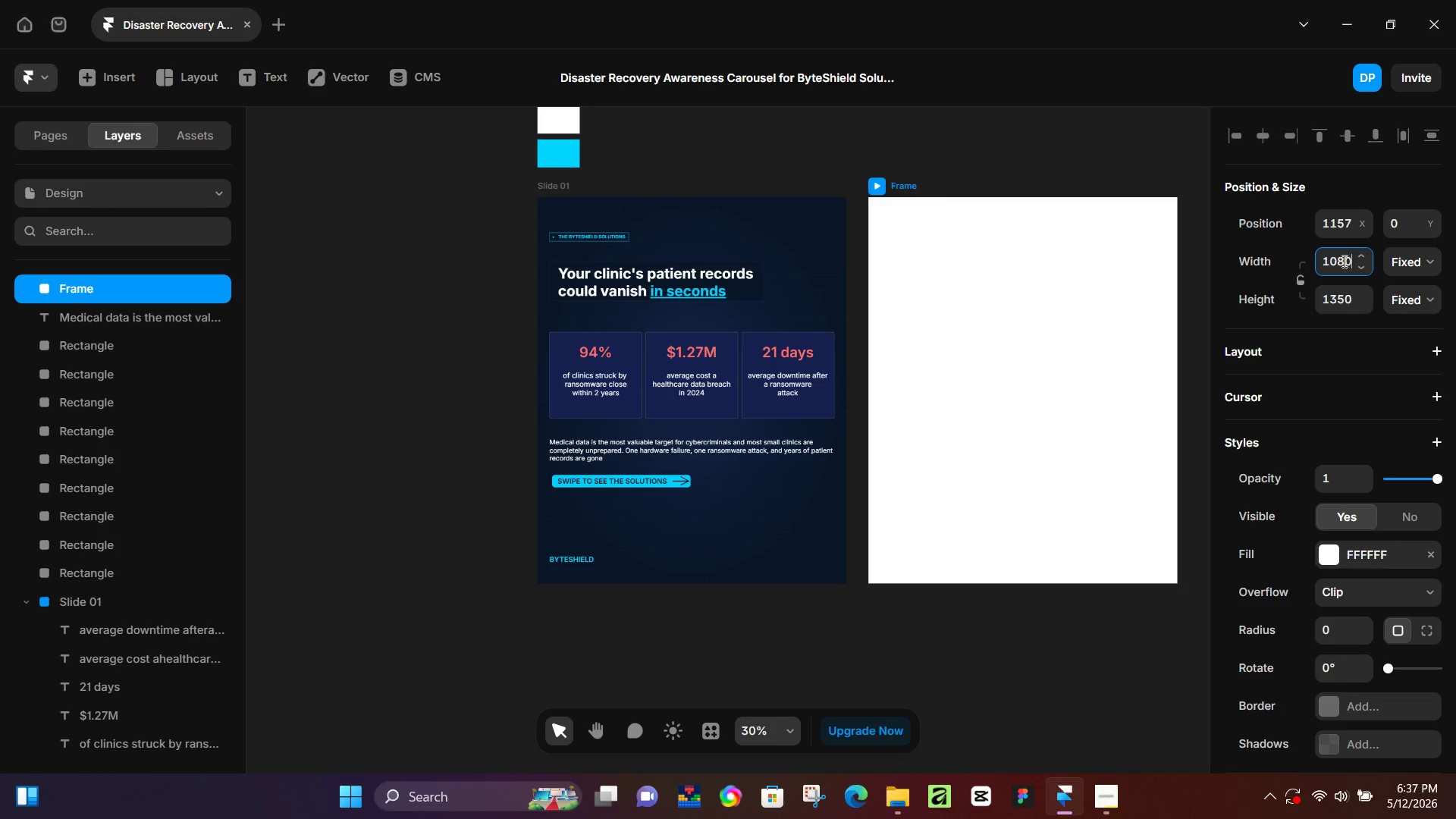 
key(NumpadEnter)
 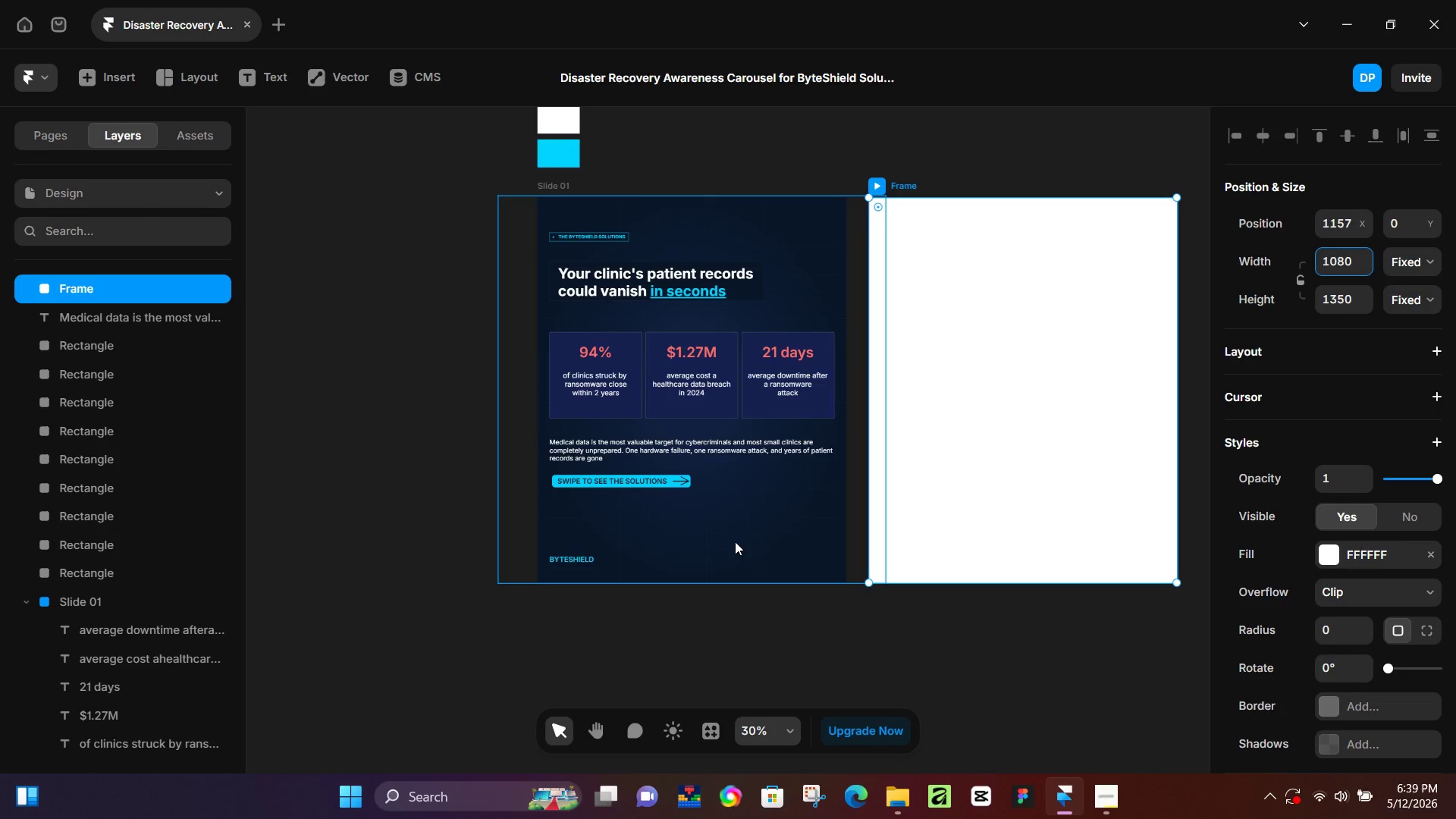 
wait(125.05)
 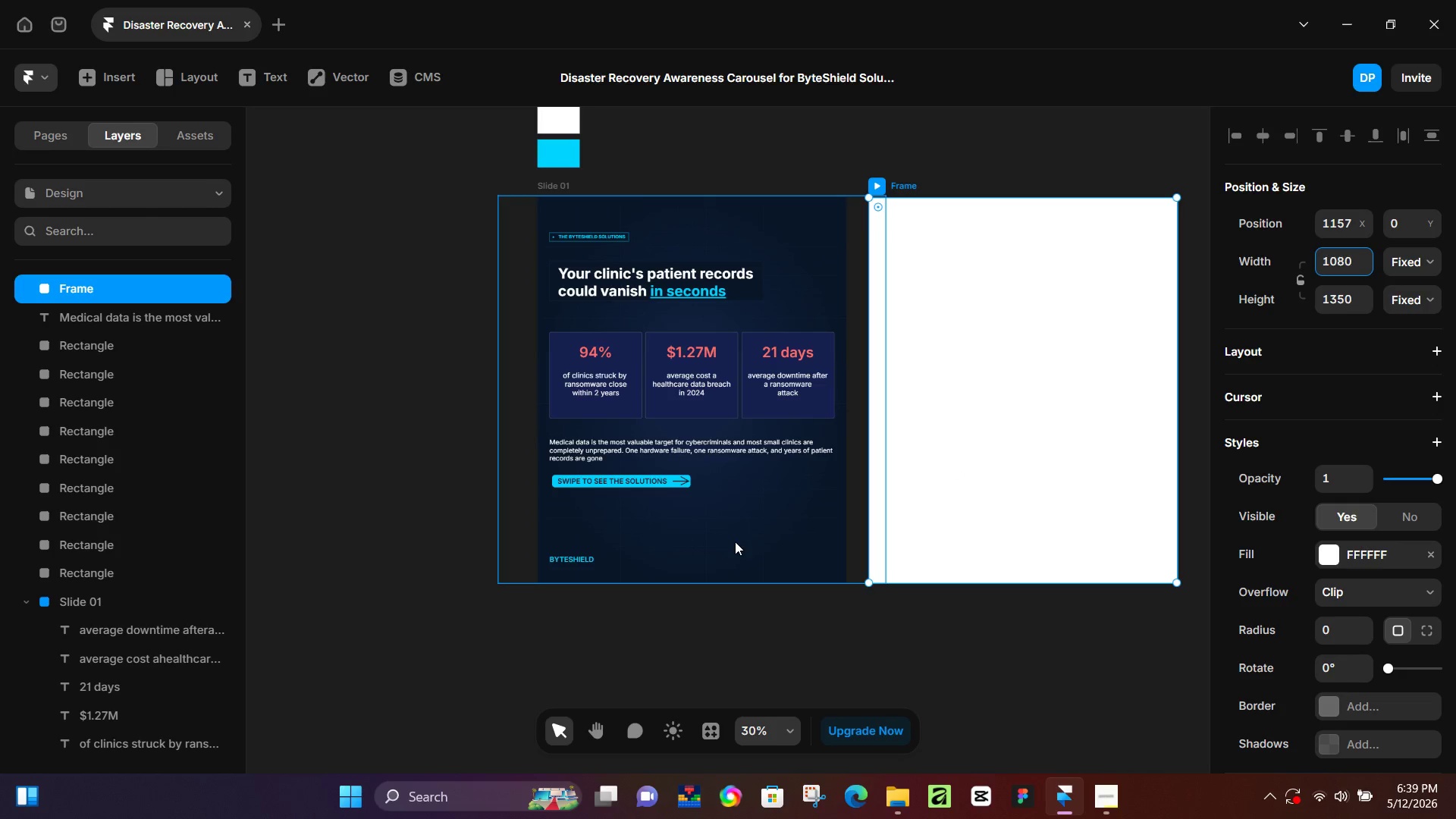 
scroll: coordinate [668, 530], scroll_direction: down, amount: 4.0
 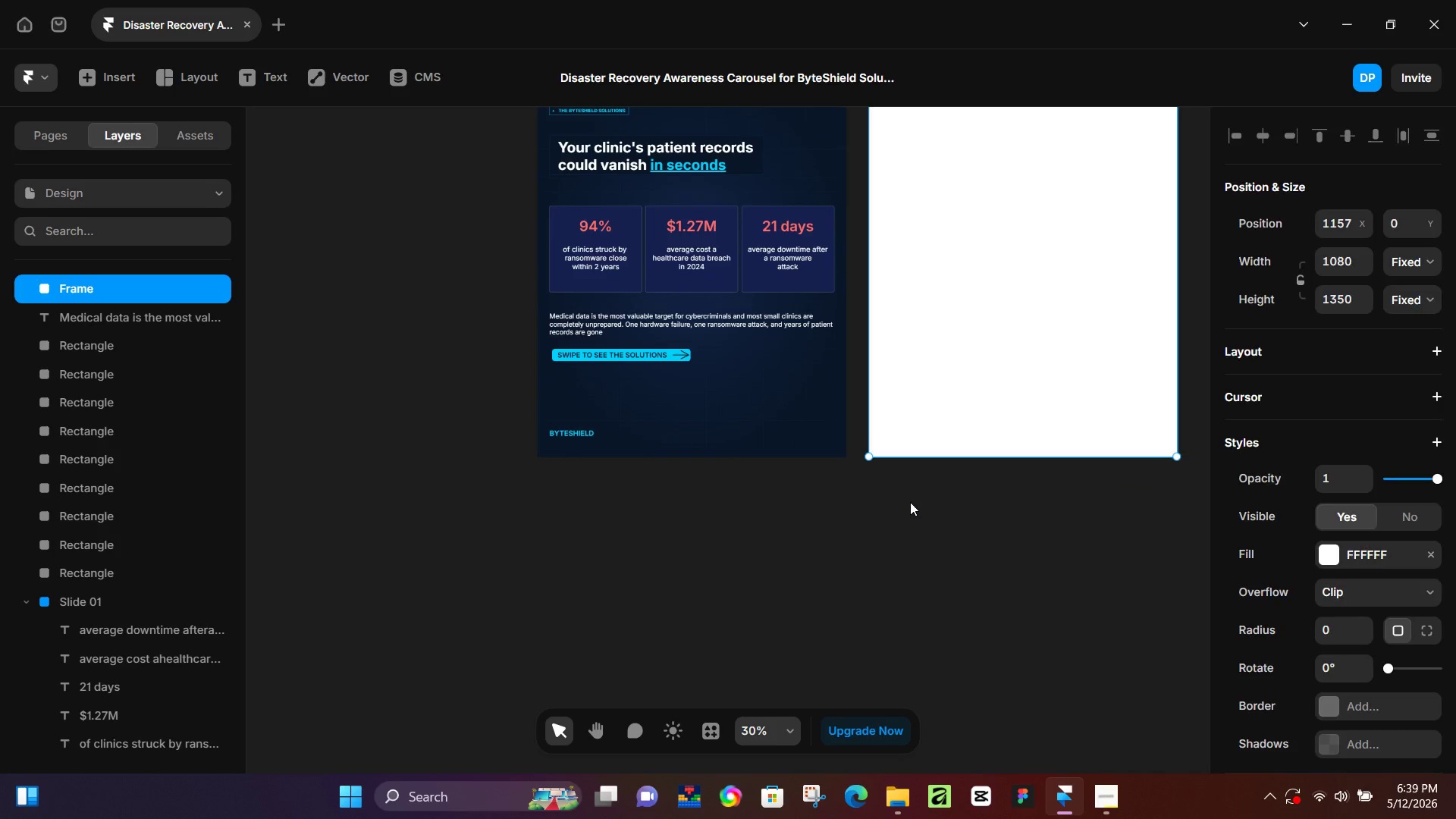 
left_click_drag(start_coordinate=[908, 503], to_coordinate=[913, 491])
 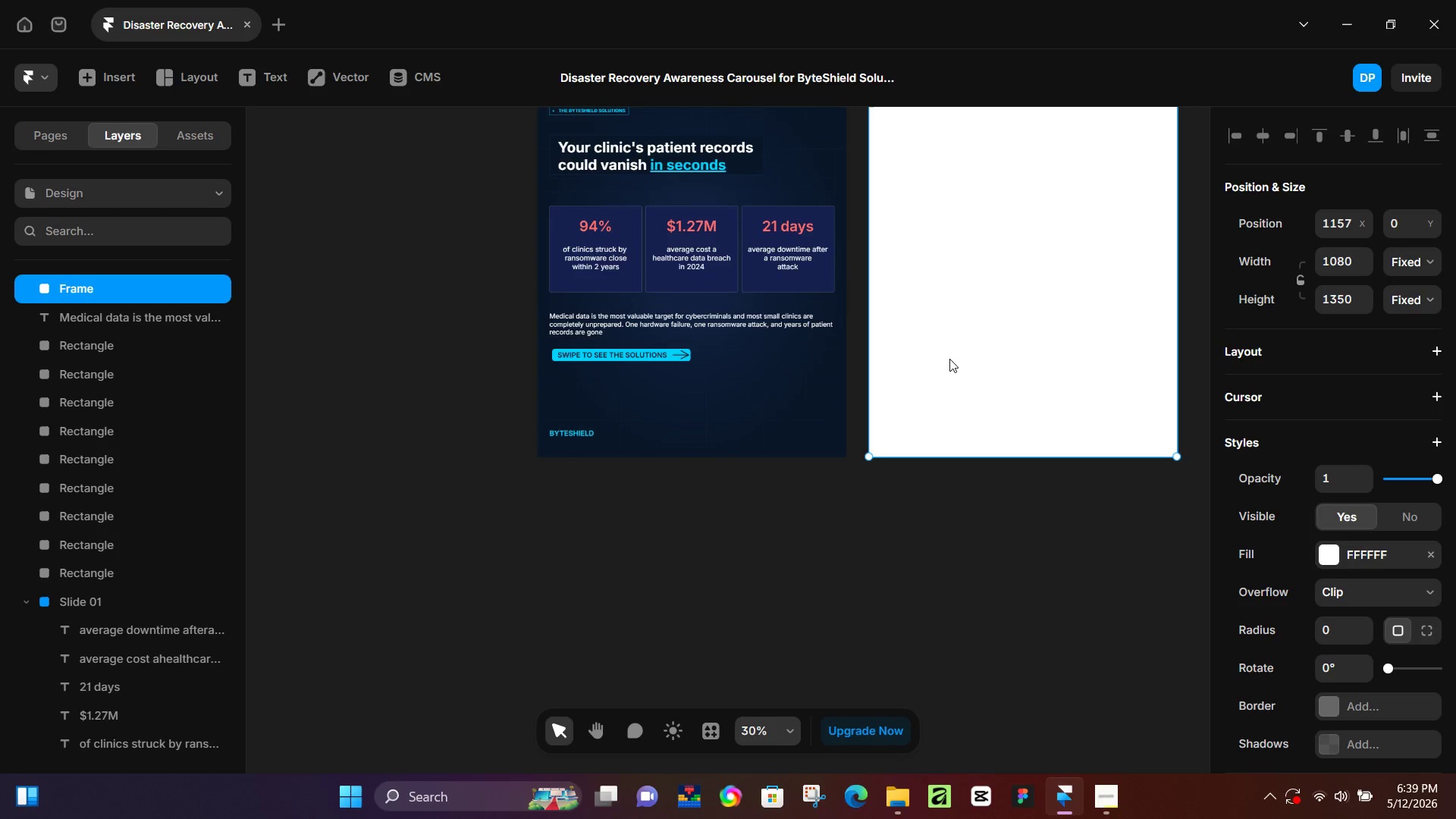 
double_click([949, 359])
 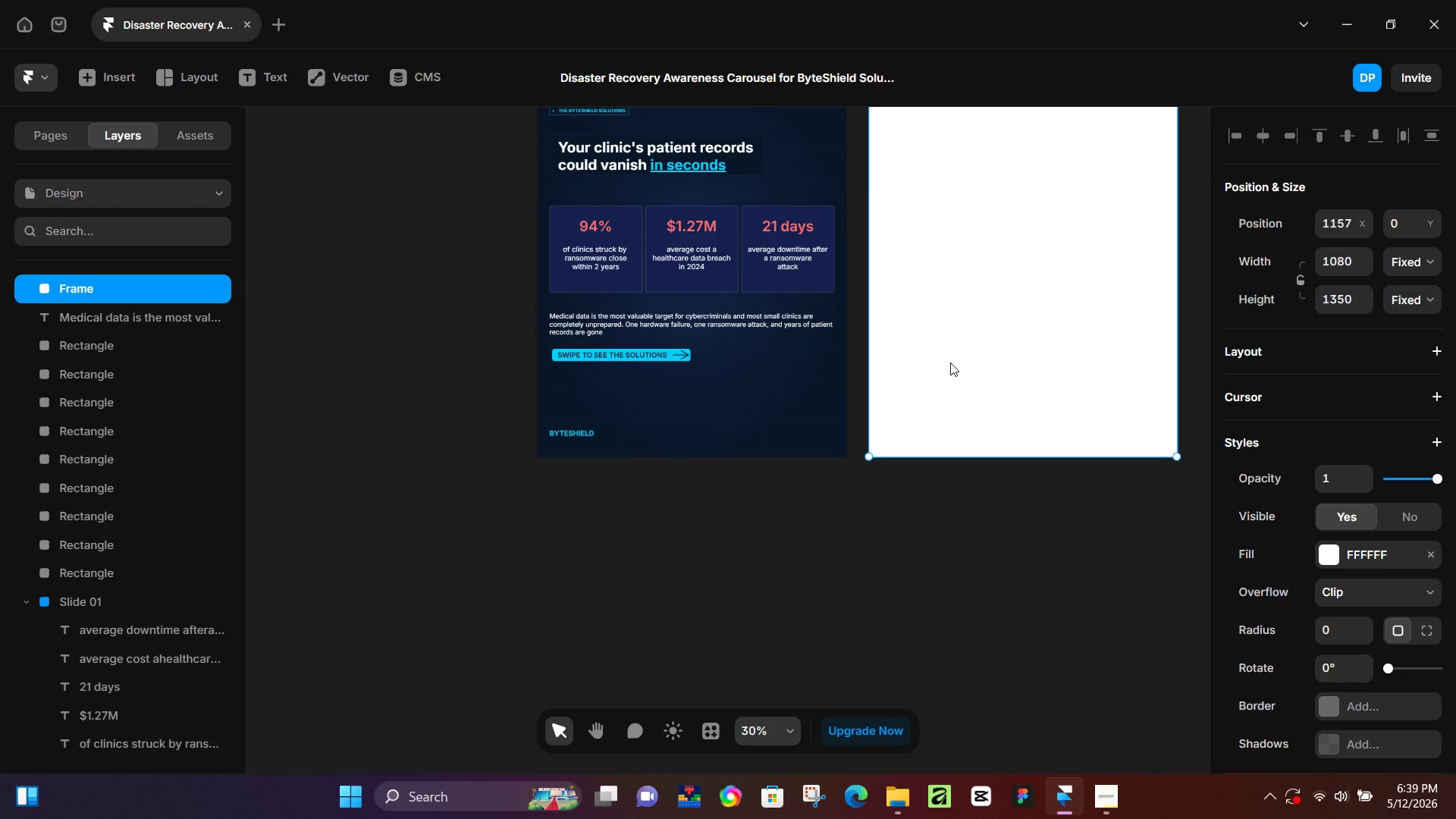 
wait(20.19)
 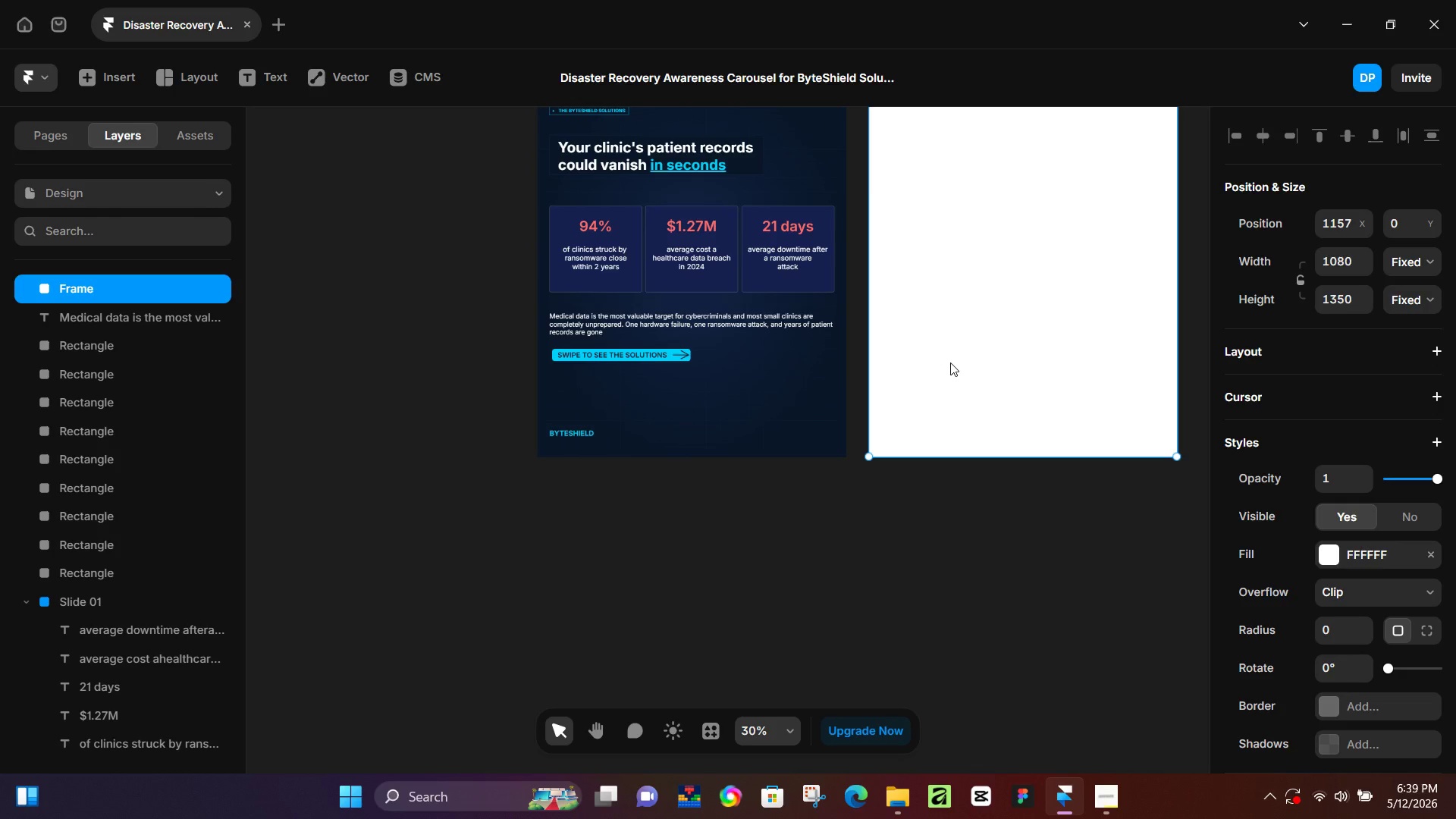 
scroll: coordinate [538, 318], scroll_direction: up, amount: 5.0
 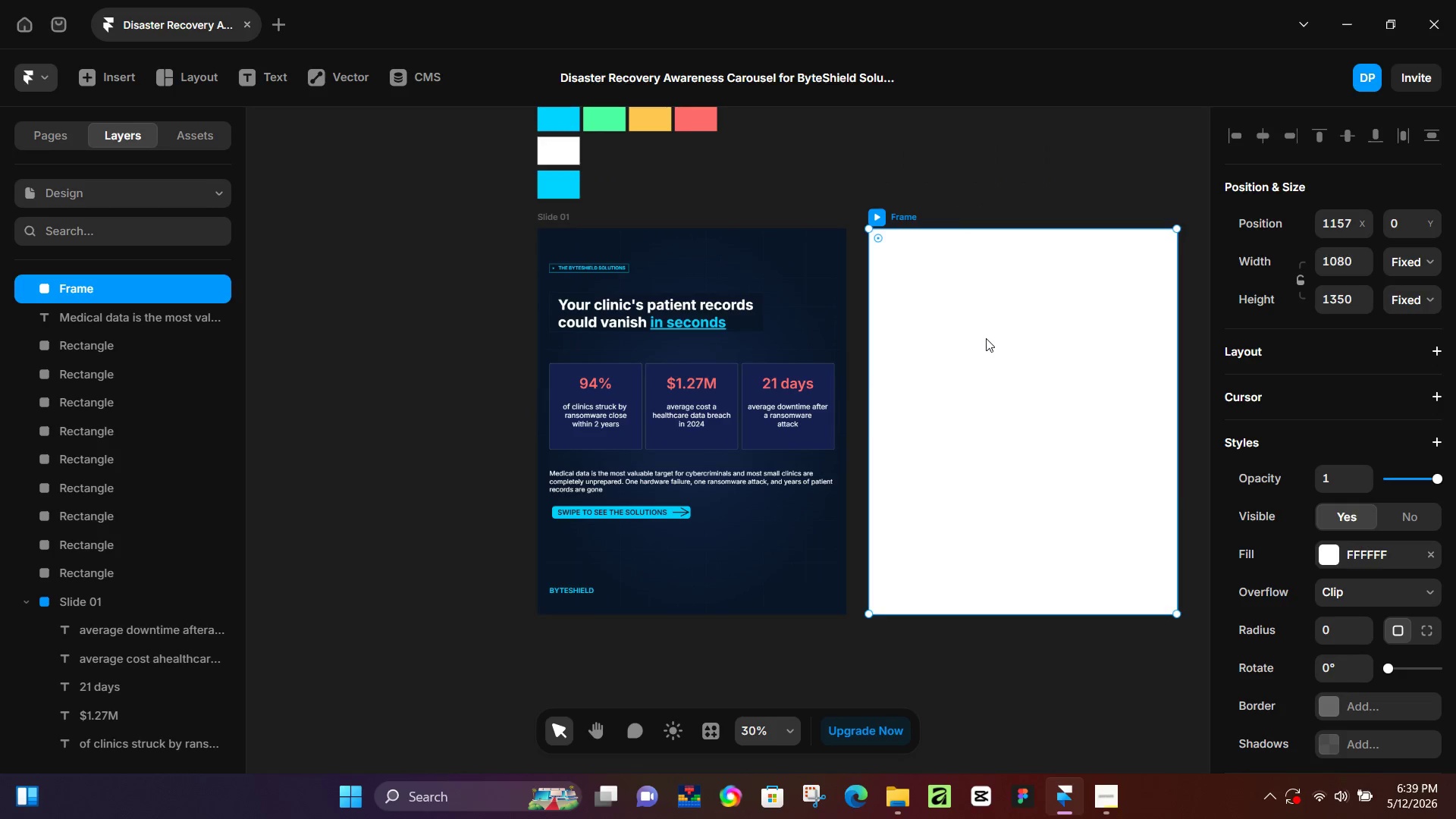 
left_click([986, 338])
 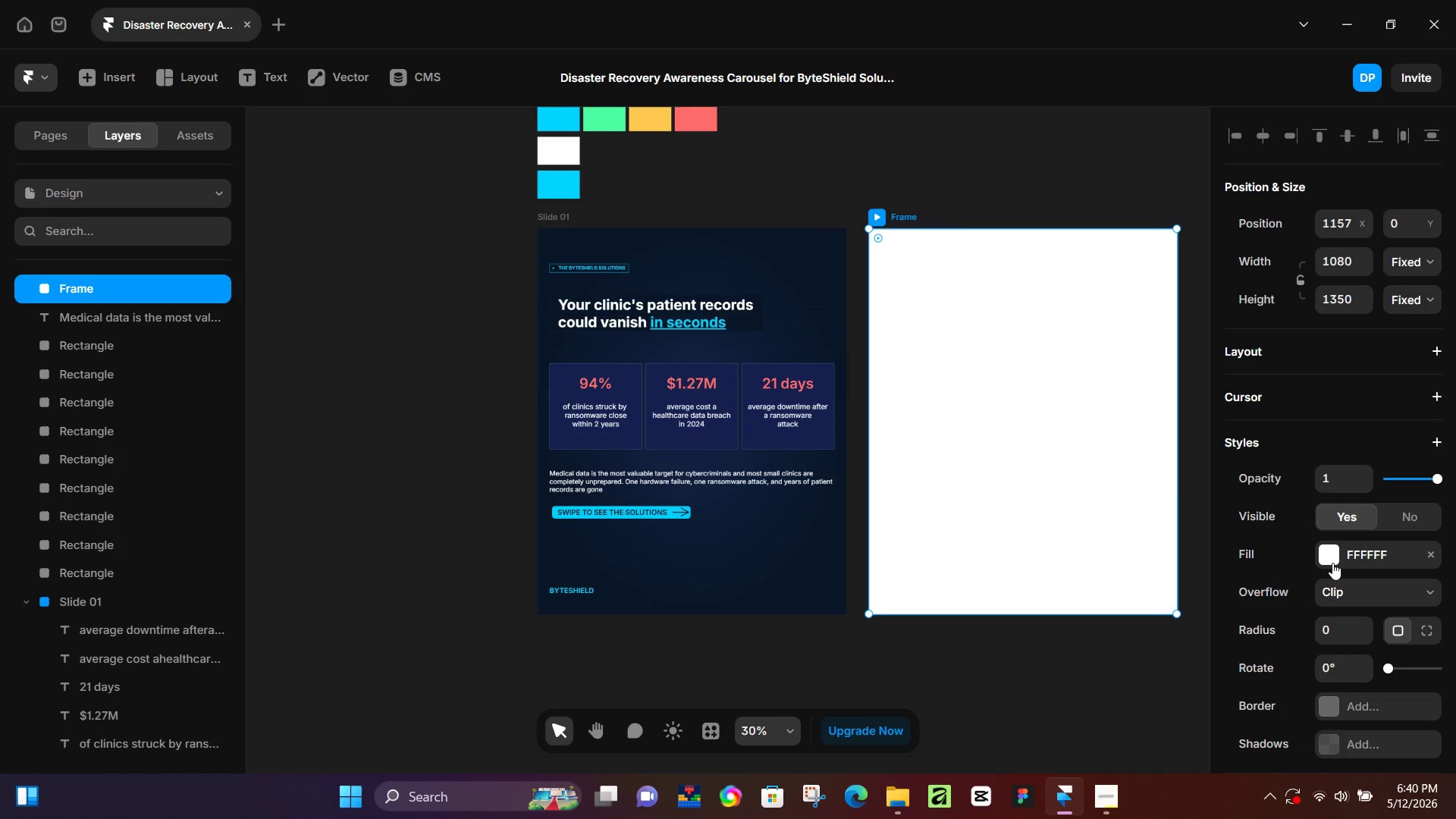 
left_click([1332, 563])
 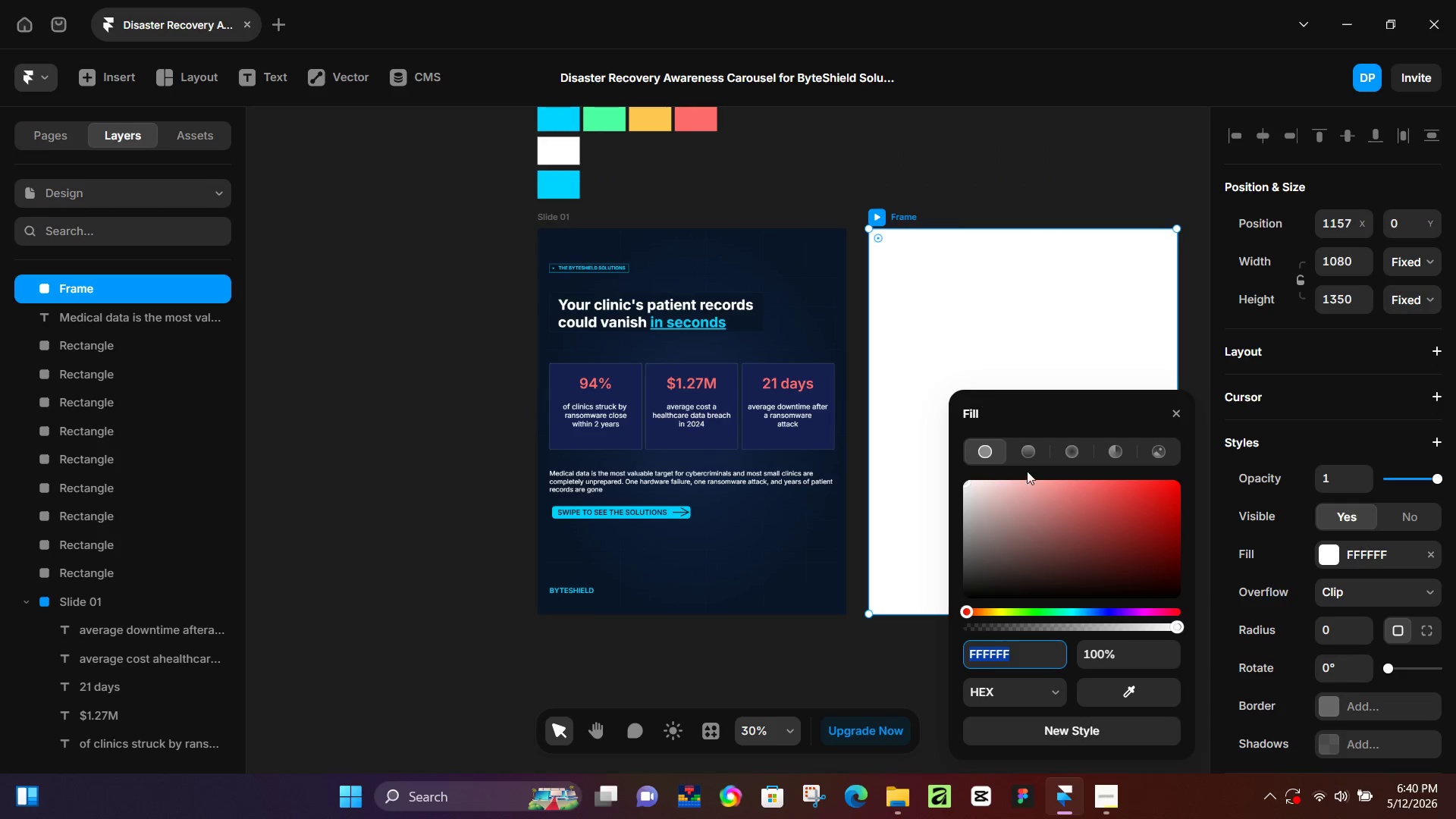 
scroll: coordinate [640, 299], scroll_direction: up, amount: 2.0
 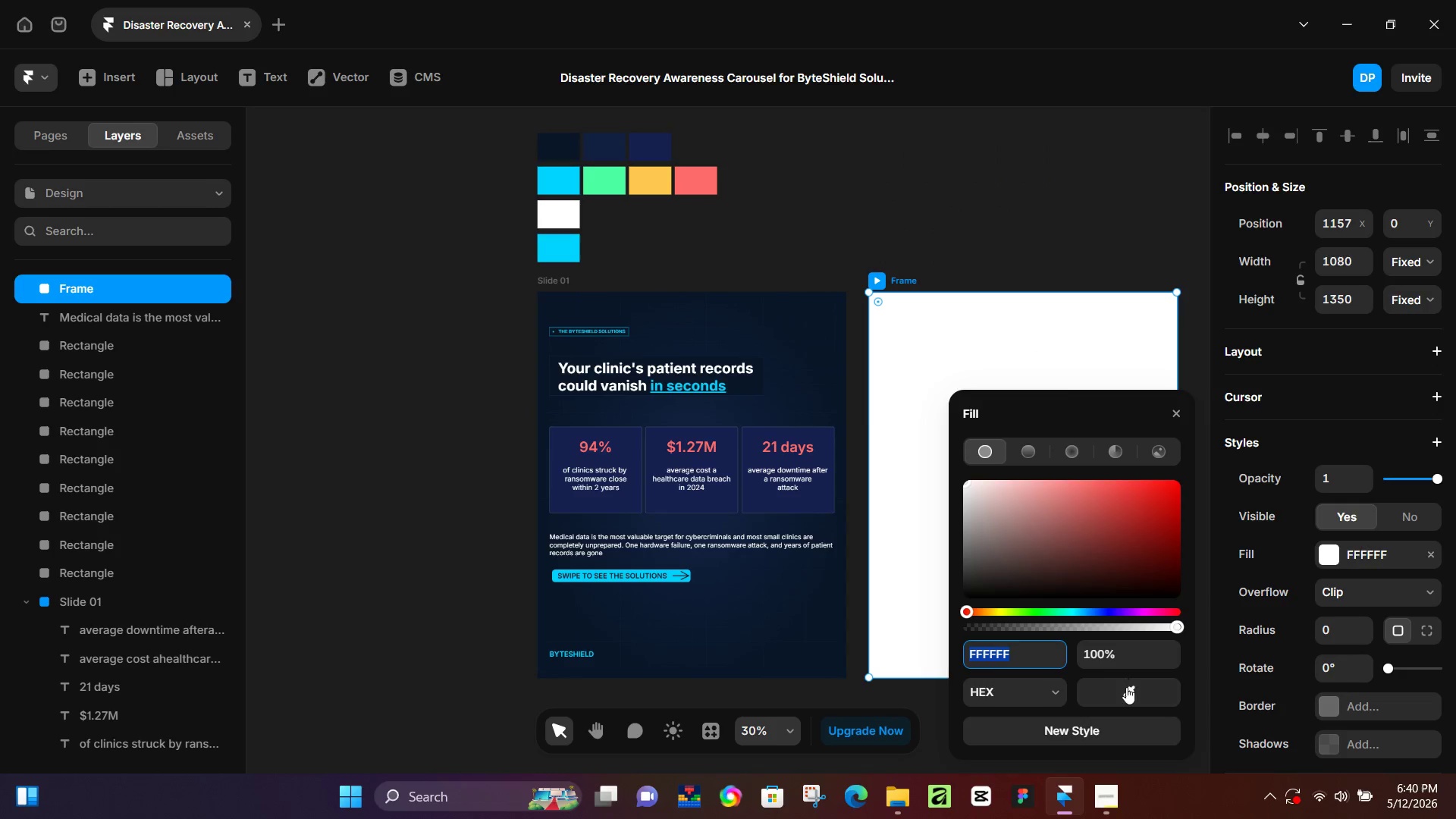 
left_click_drag(start_coordinate=[1123, 692], to_coordinate=[561, 143])
 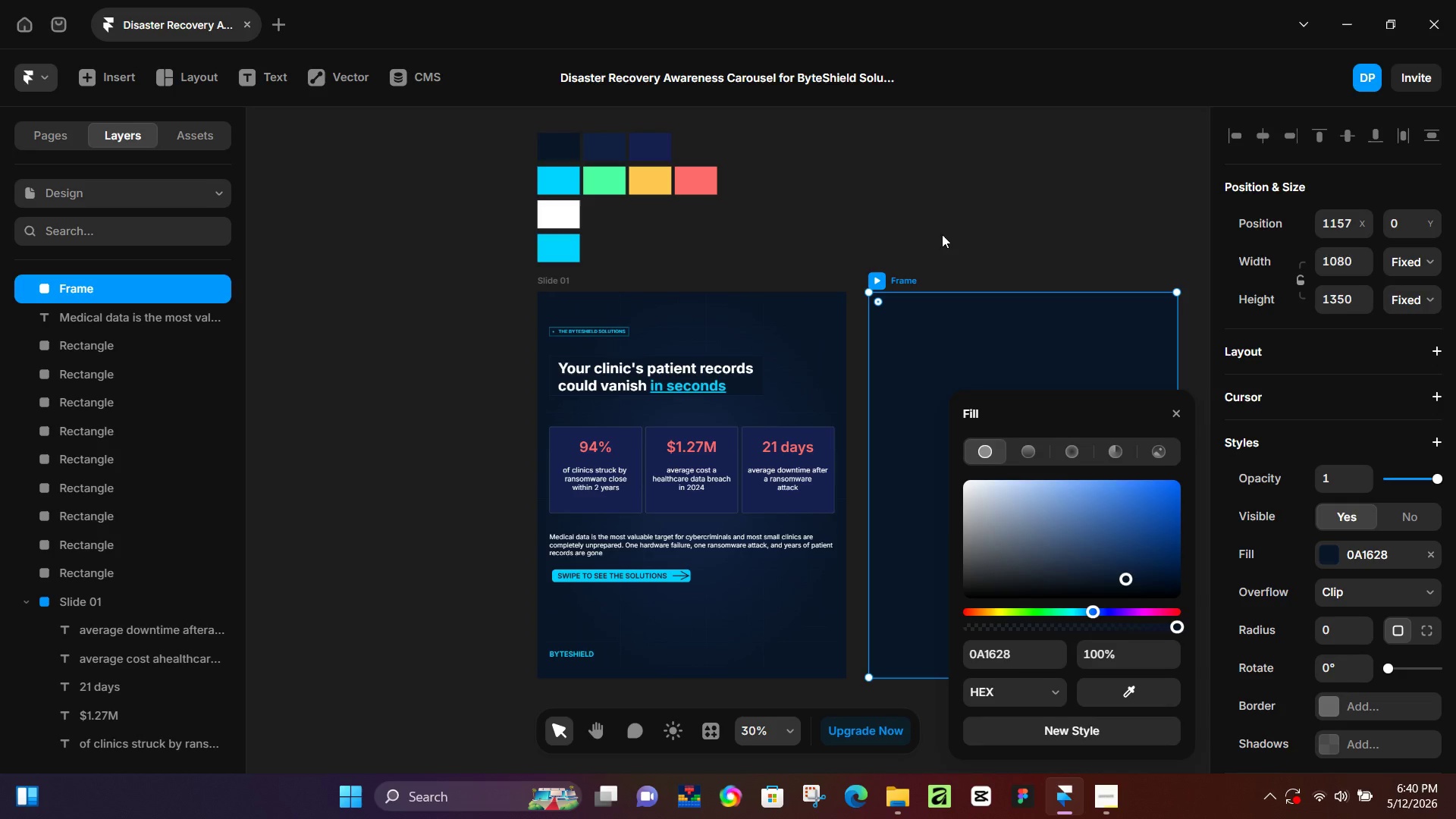 
left_click([949, 219])
 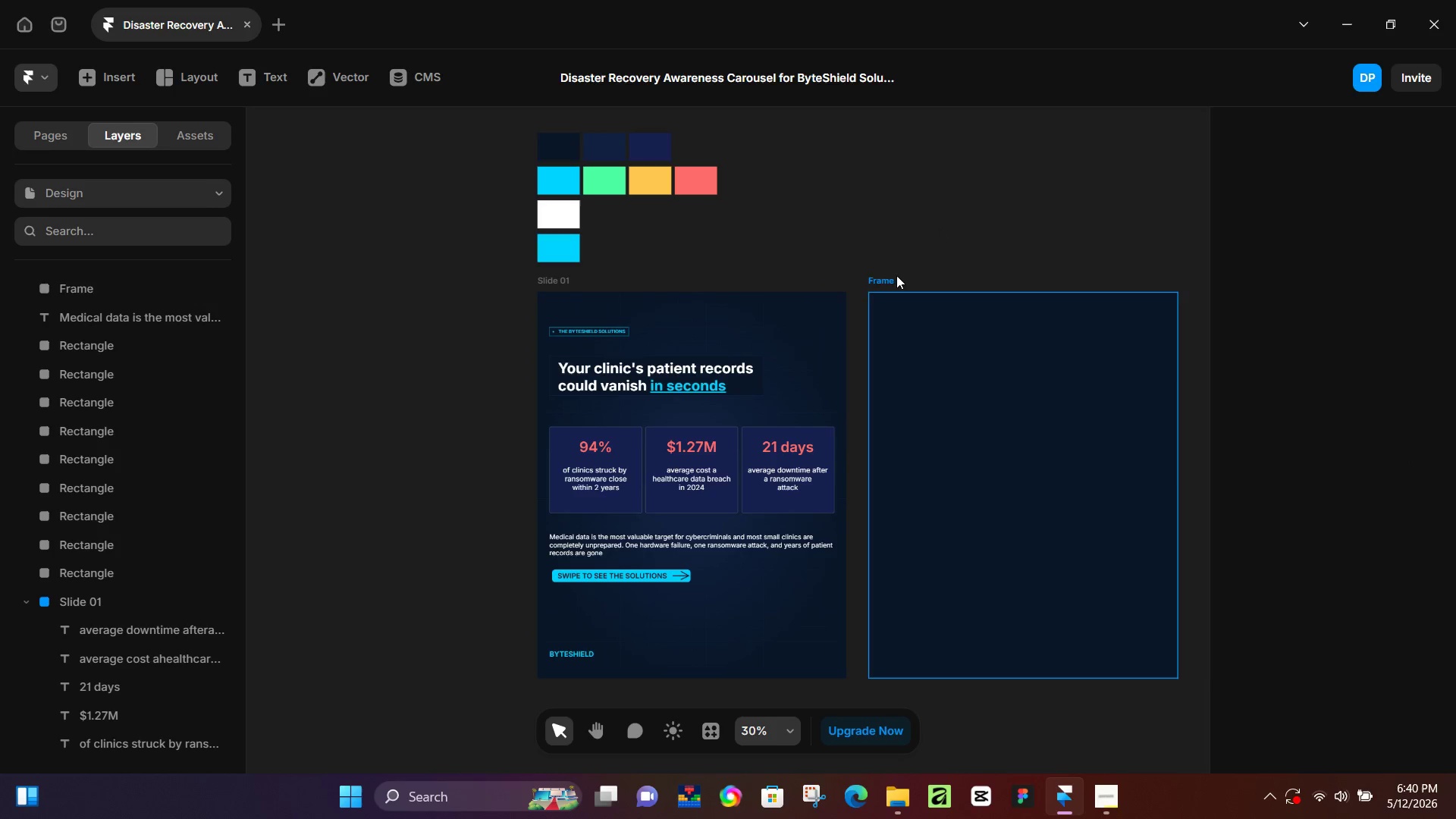 
left_click([896, 275])
 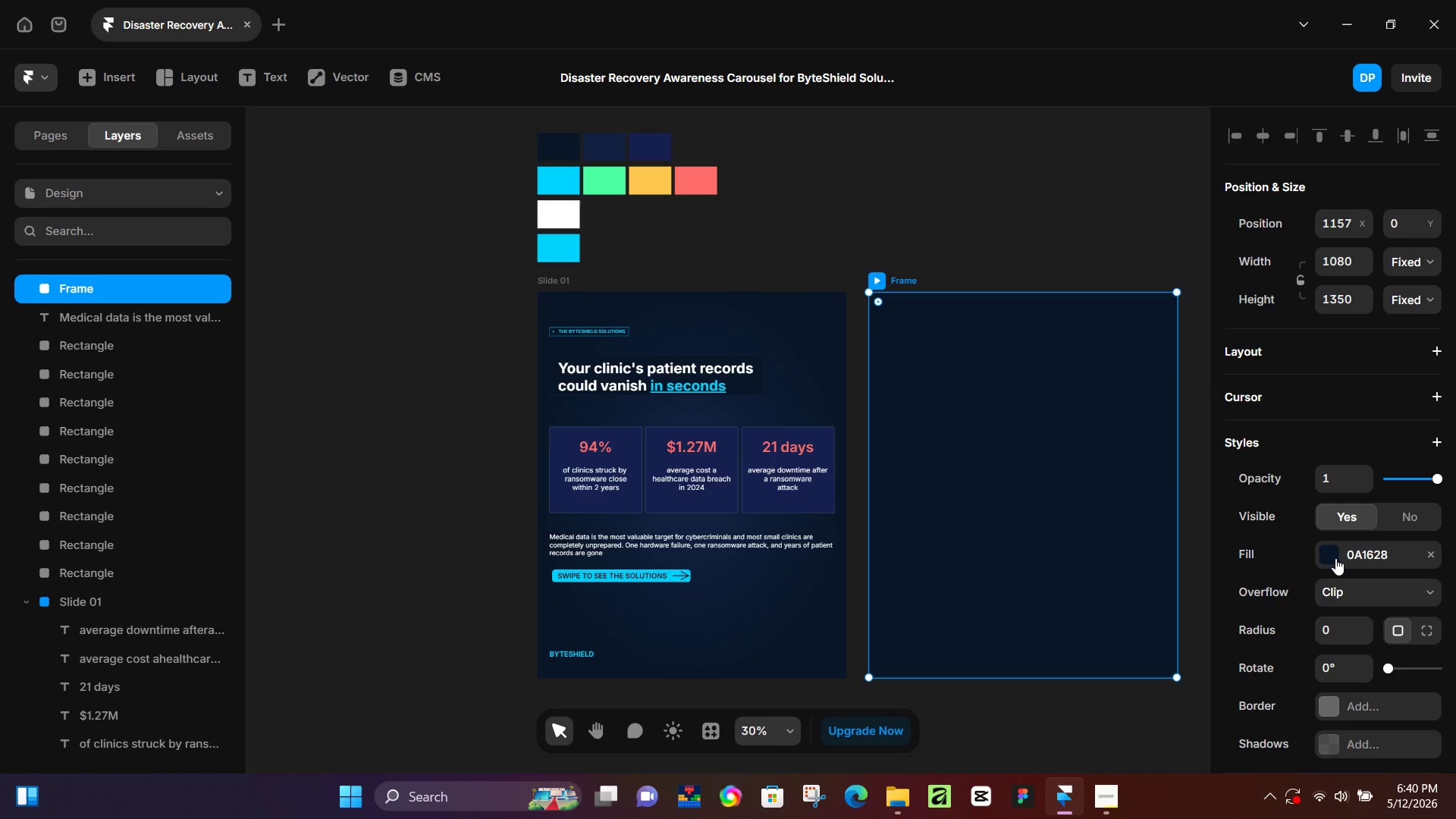 
left_click([1335, 558])
 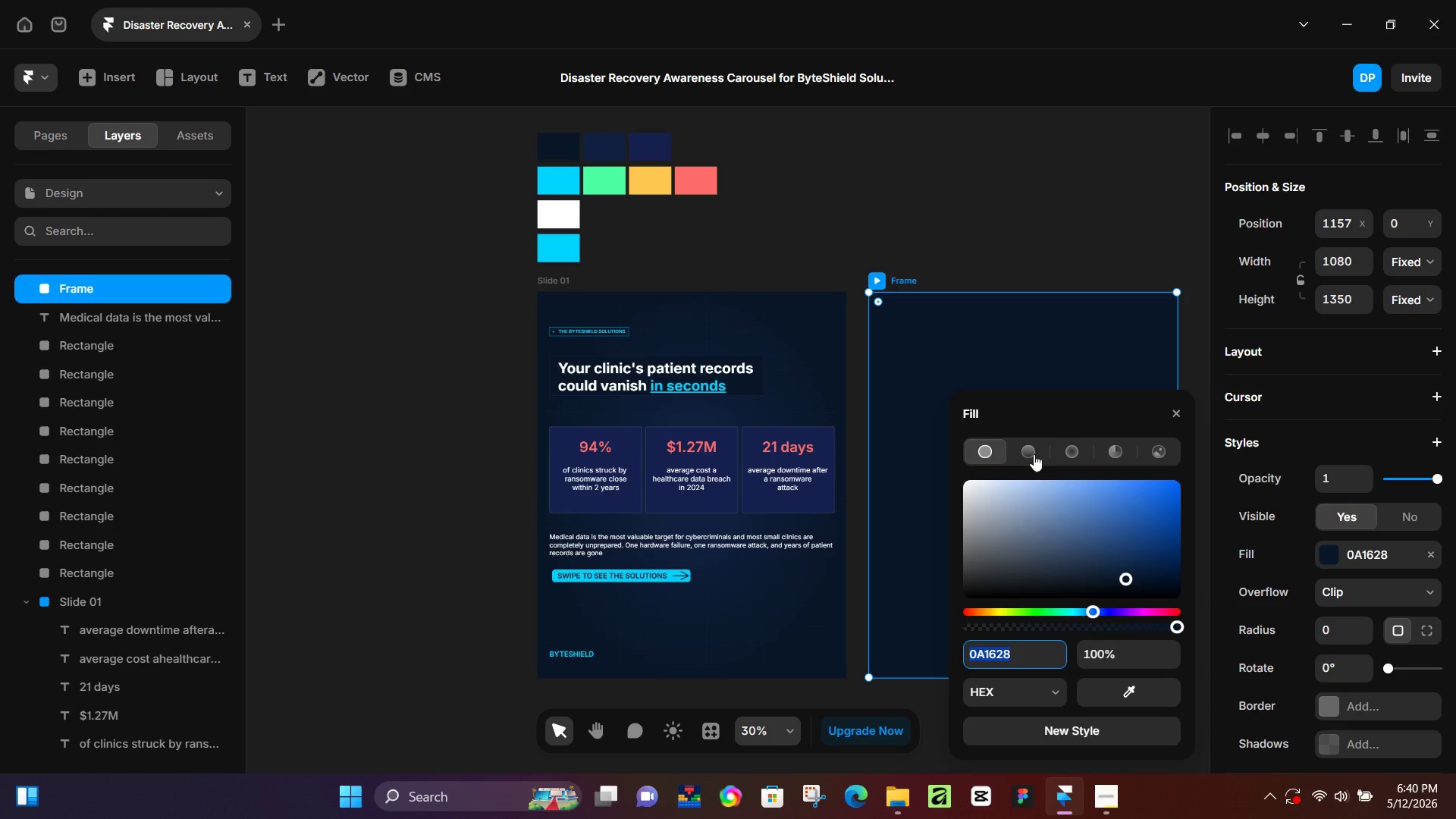 
left_click([1031, 456])
 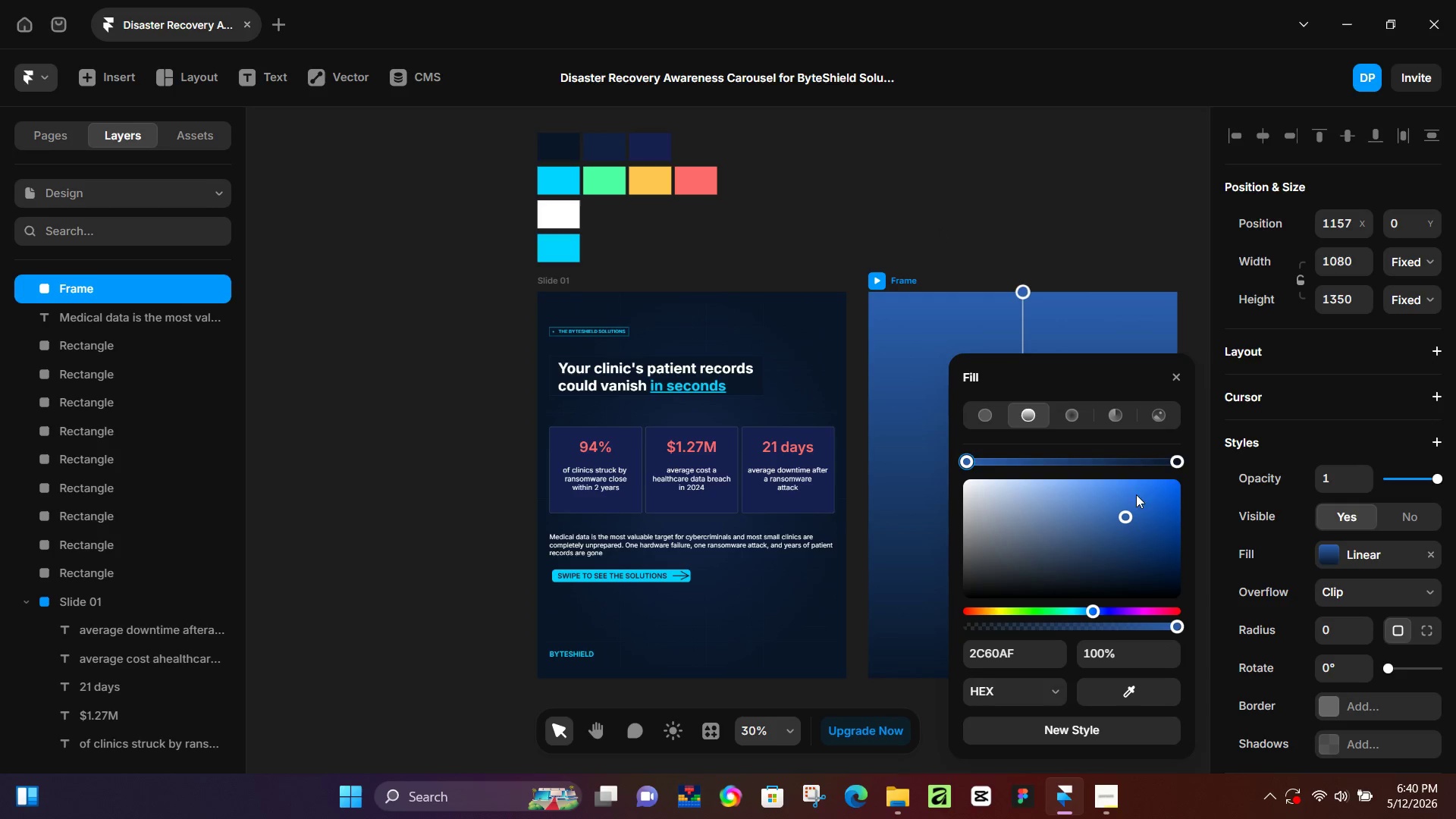 
left_click_drag(start_coordinate=[1169, 463], to_coordinate=[1026, 463])
 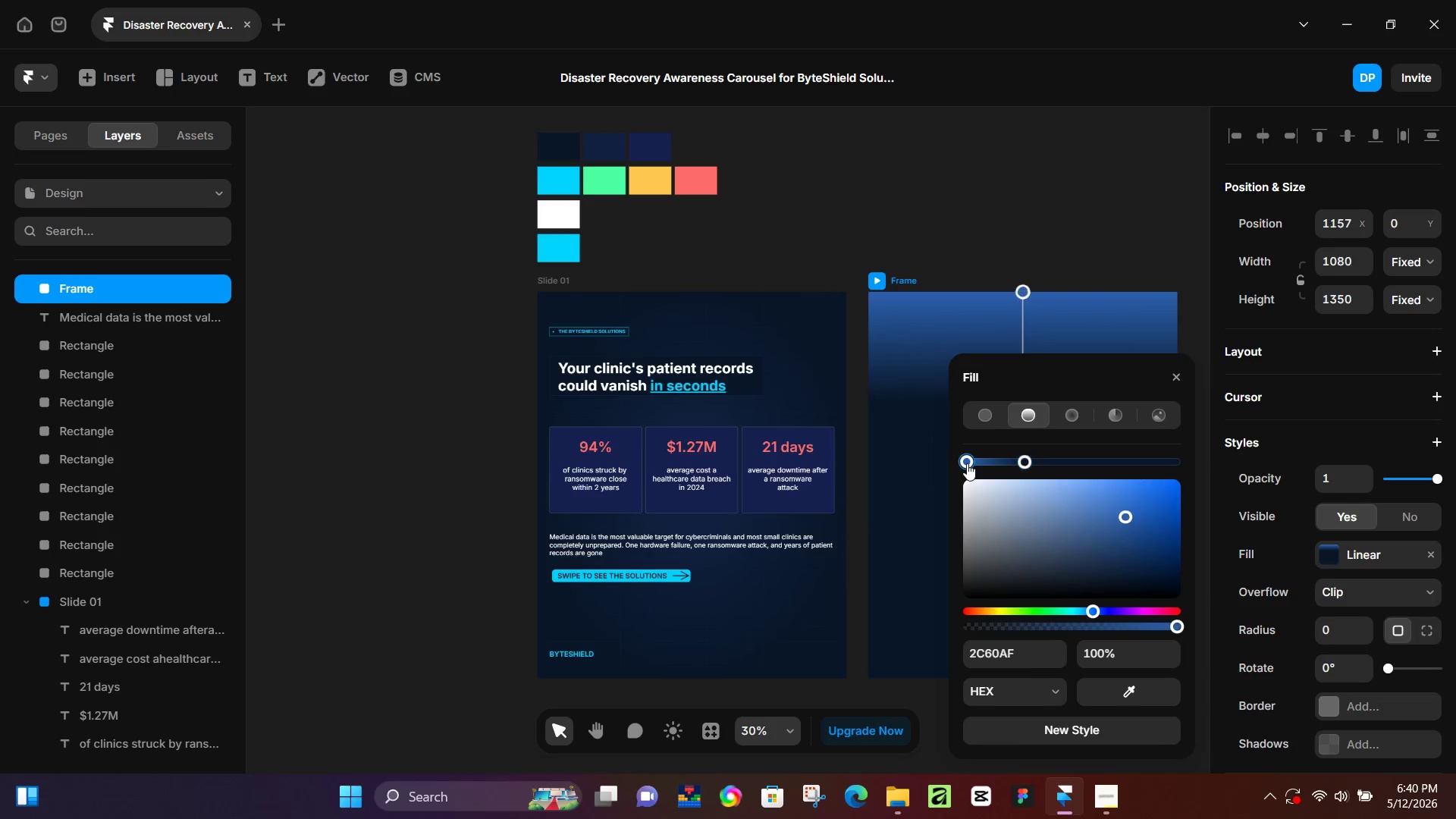 
left_click_drag(start_coordinate=[967, 463], to_coordinate=[1207, 464])
 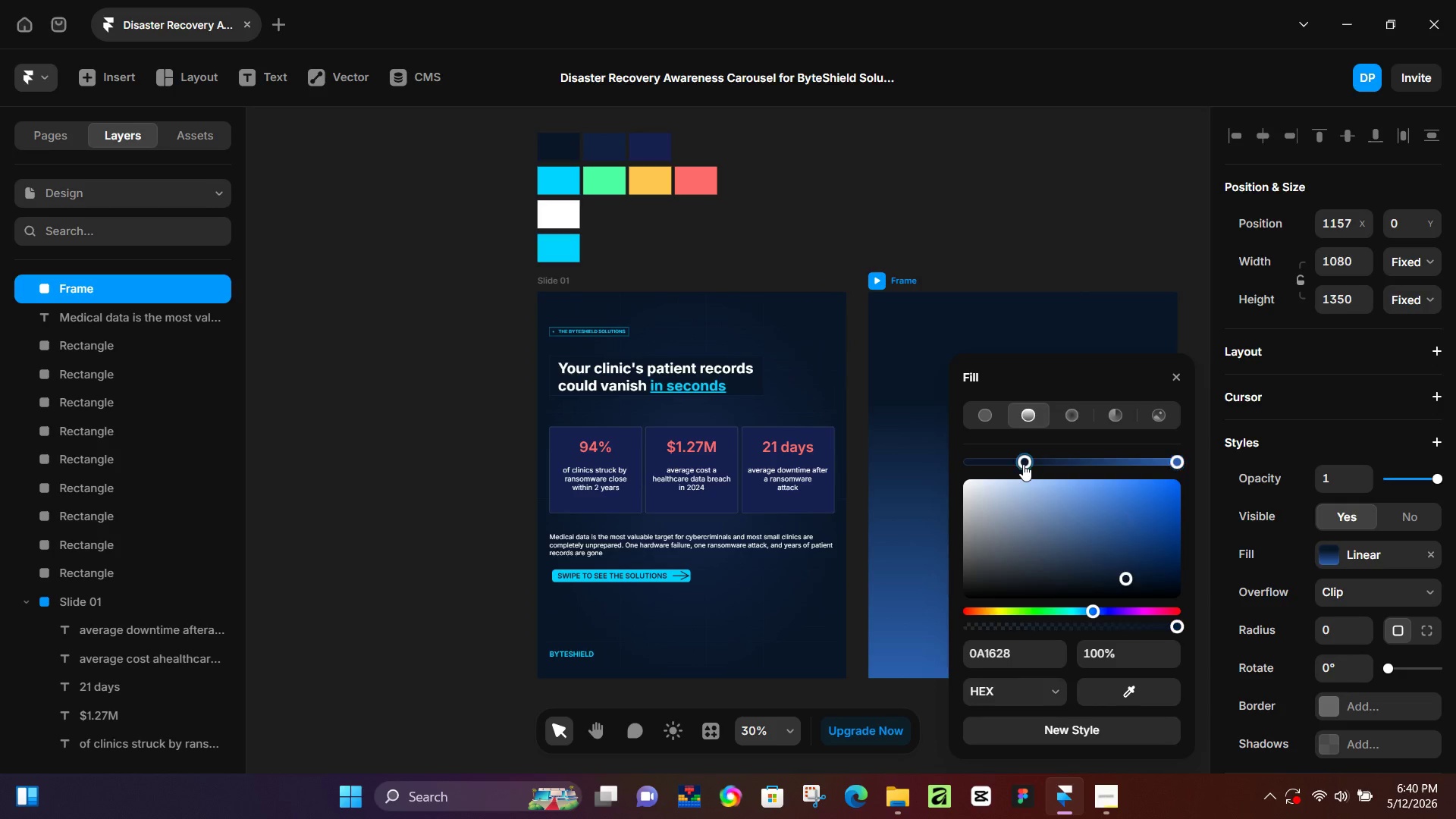 
left_click_drag(start_coordinate=[1023, 464], to_coordinate=[914, 460])
 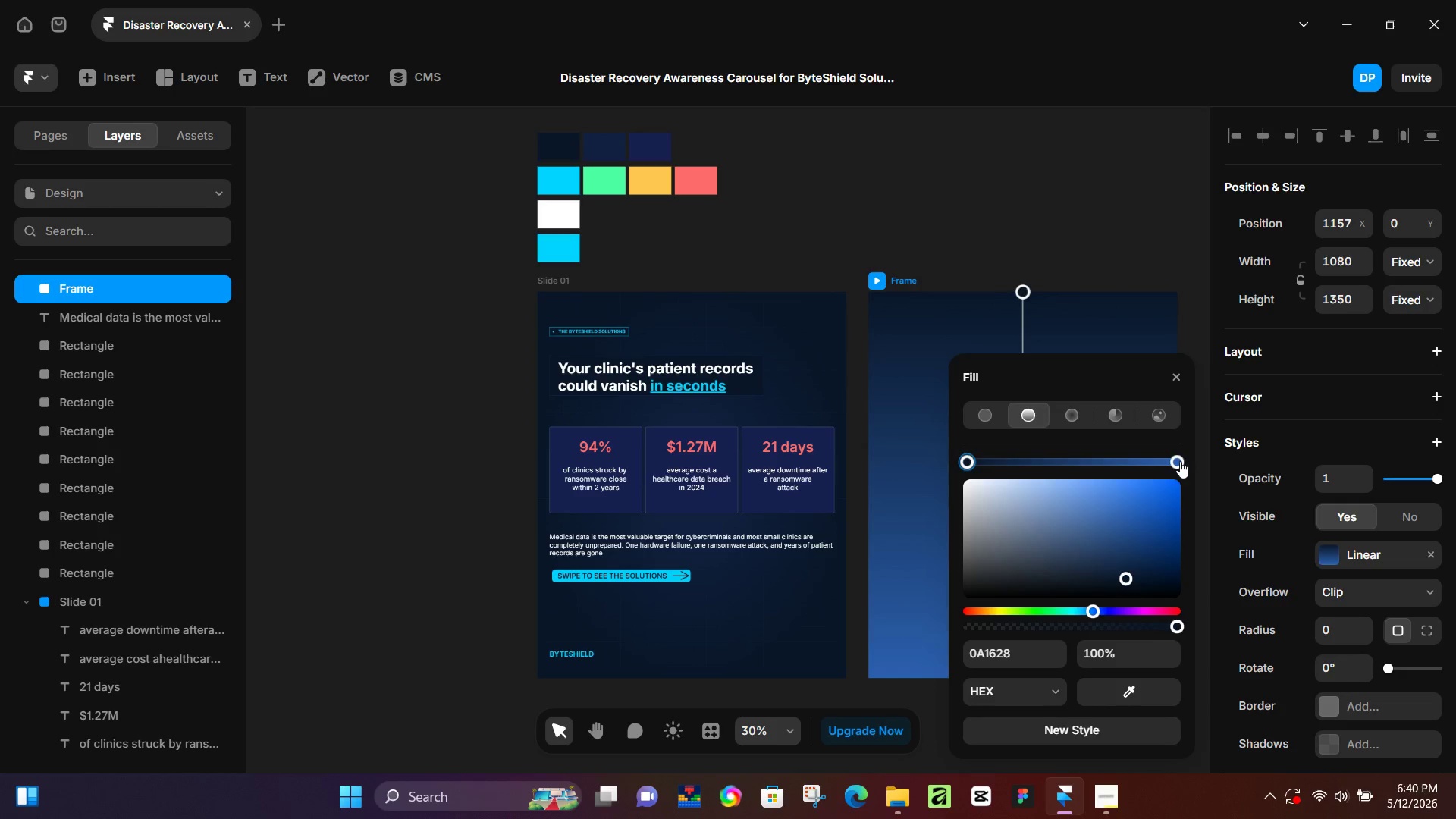 
left_click([1180, 461])
 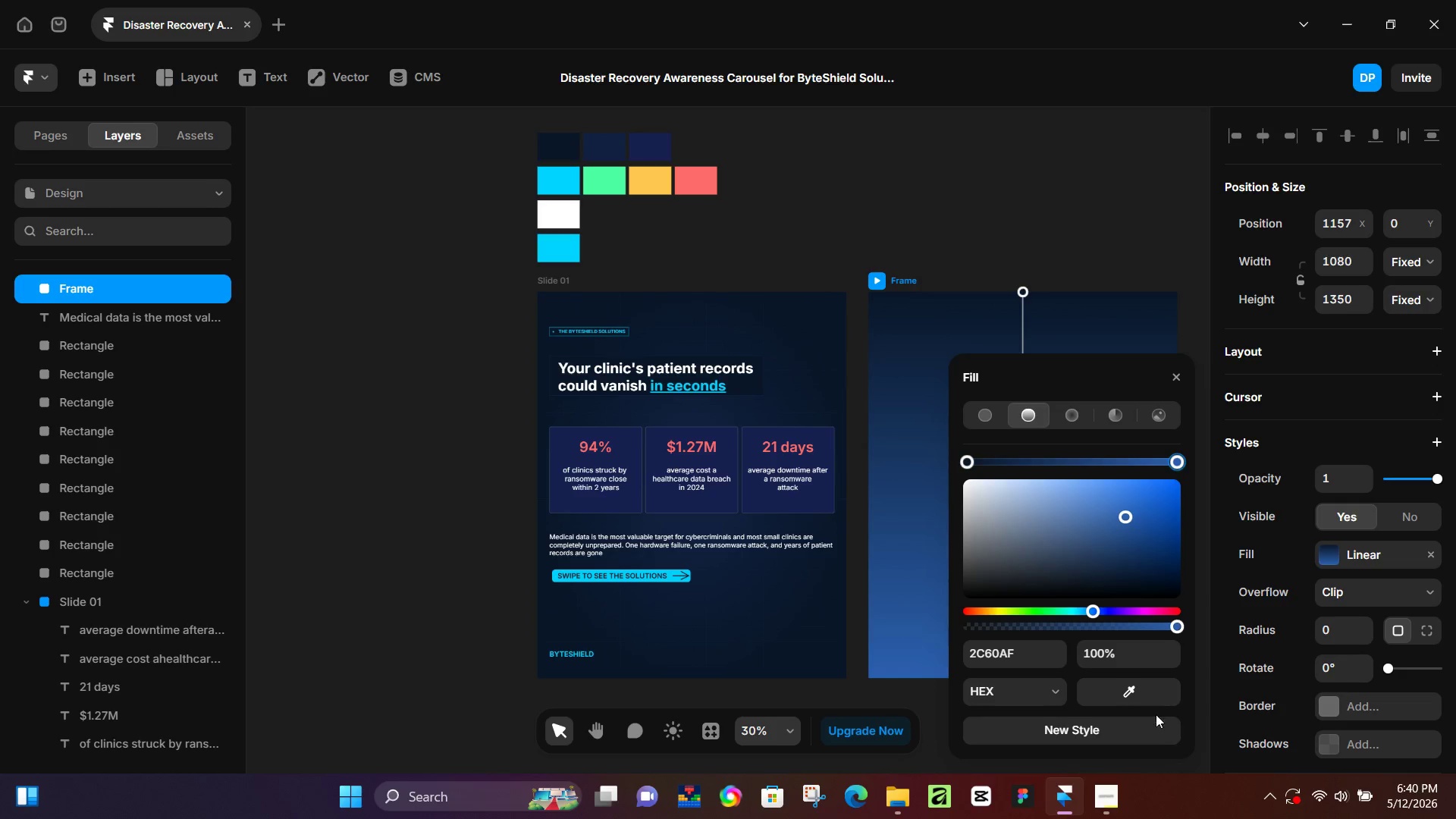 
left_click_drag(start_coordinate=[1144, 701], to_coordinate=[601, 147])
 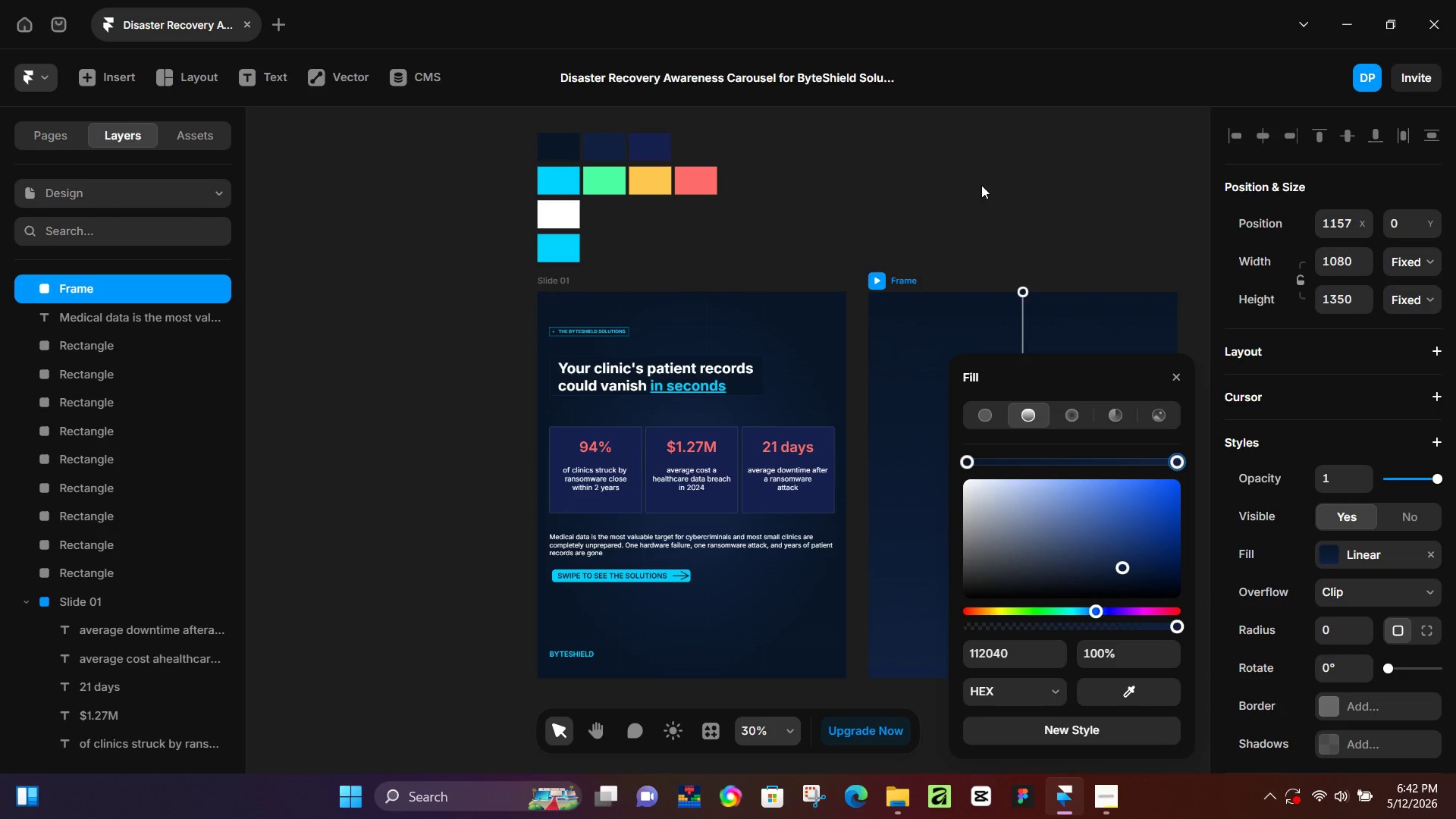 
wait(110.14)
 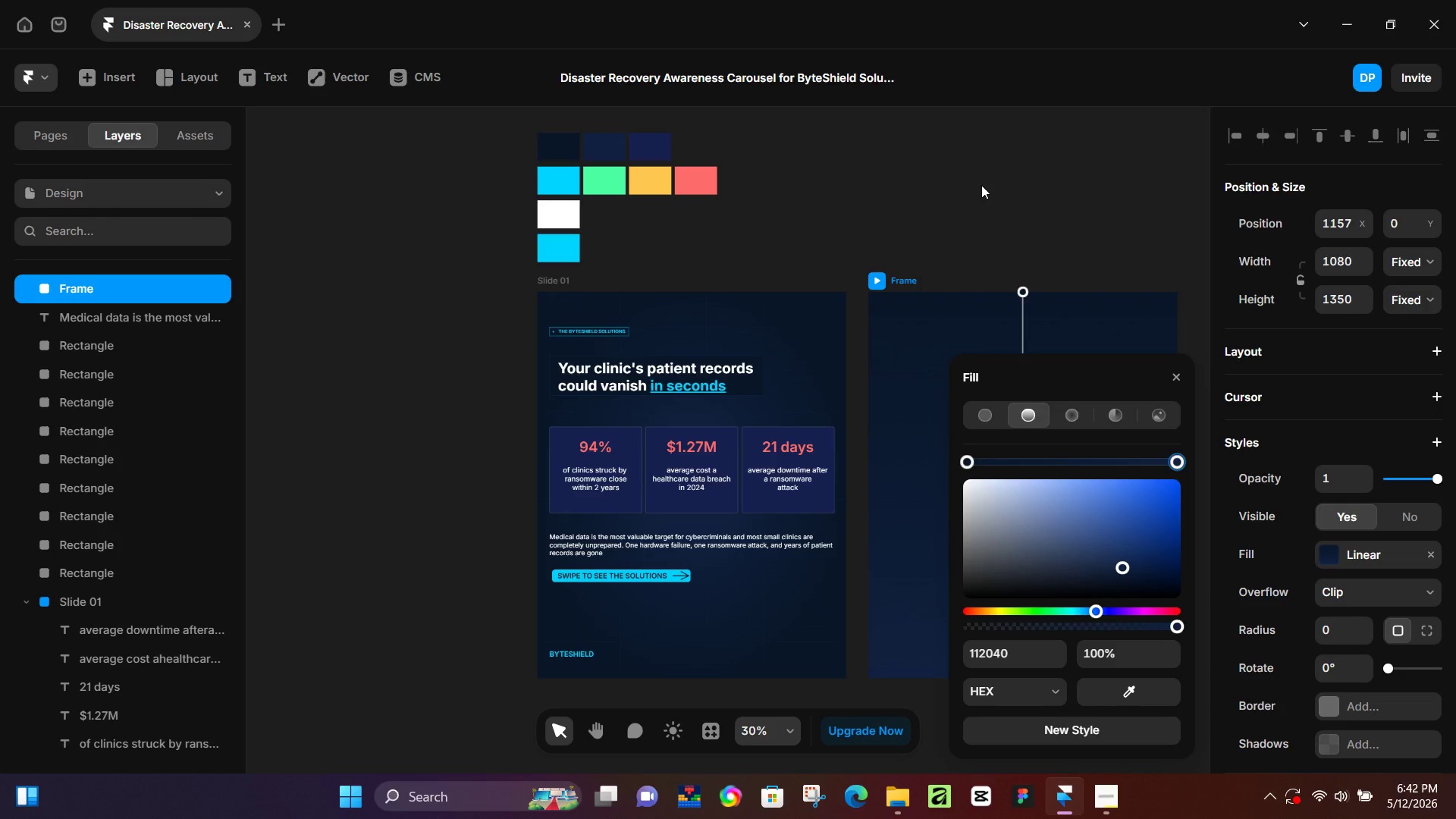 
left_click([1049, 227])
 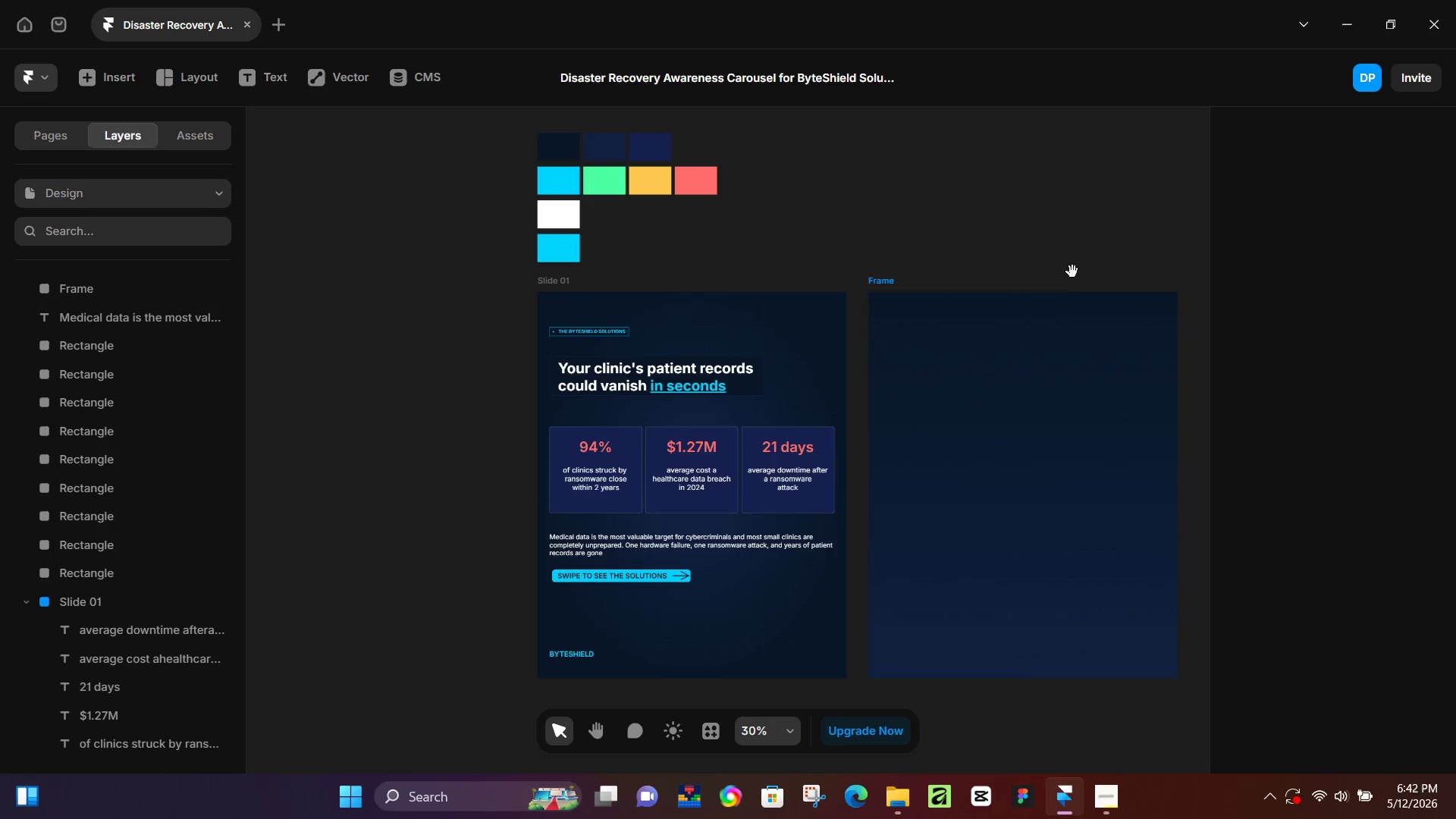 
hold_key(key=Space, duration=0.47)
 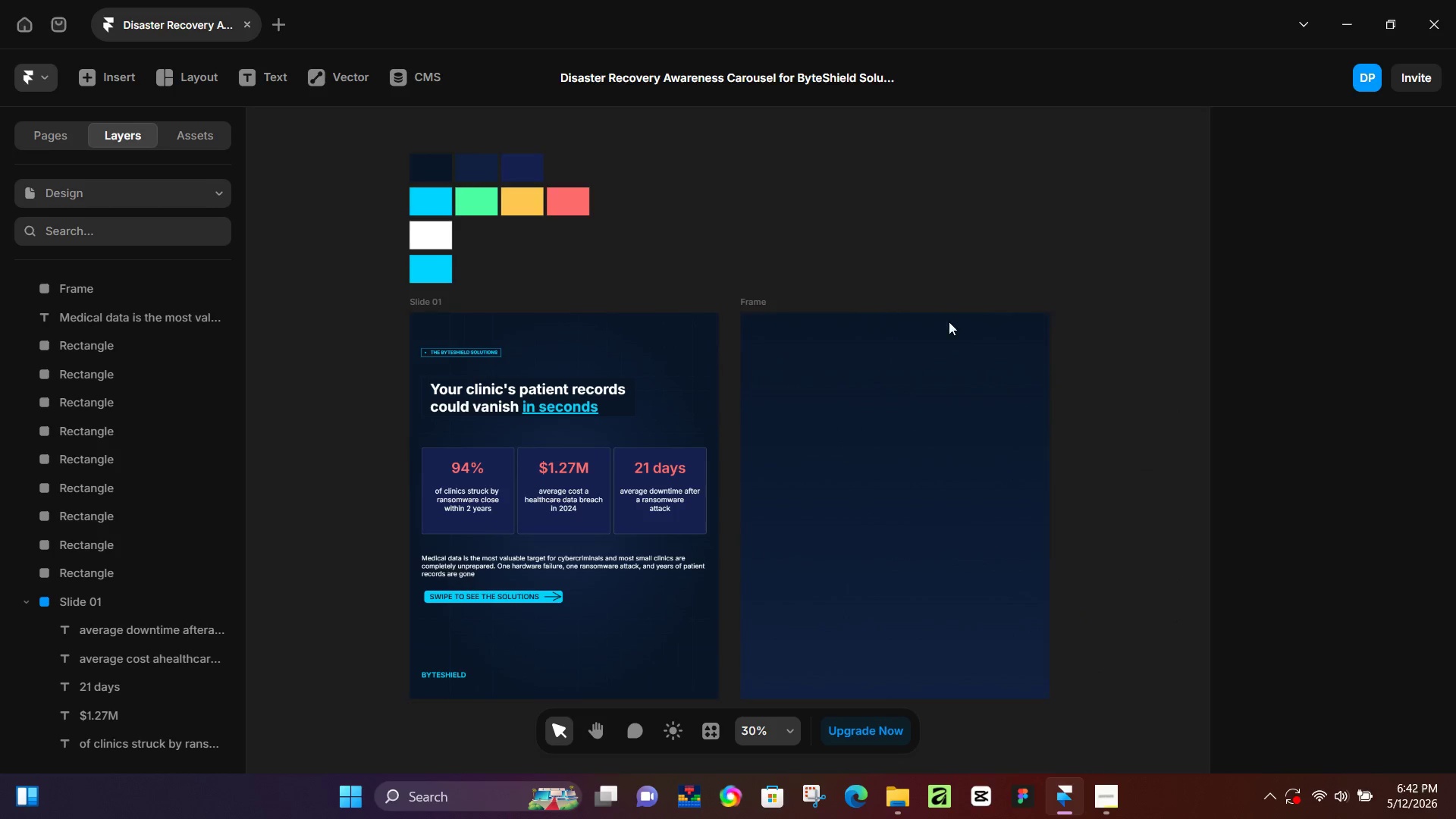 
left_click_drag(start_coordinate=[1074, 259], to_coordinate=[946, 279])
 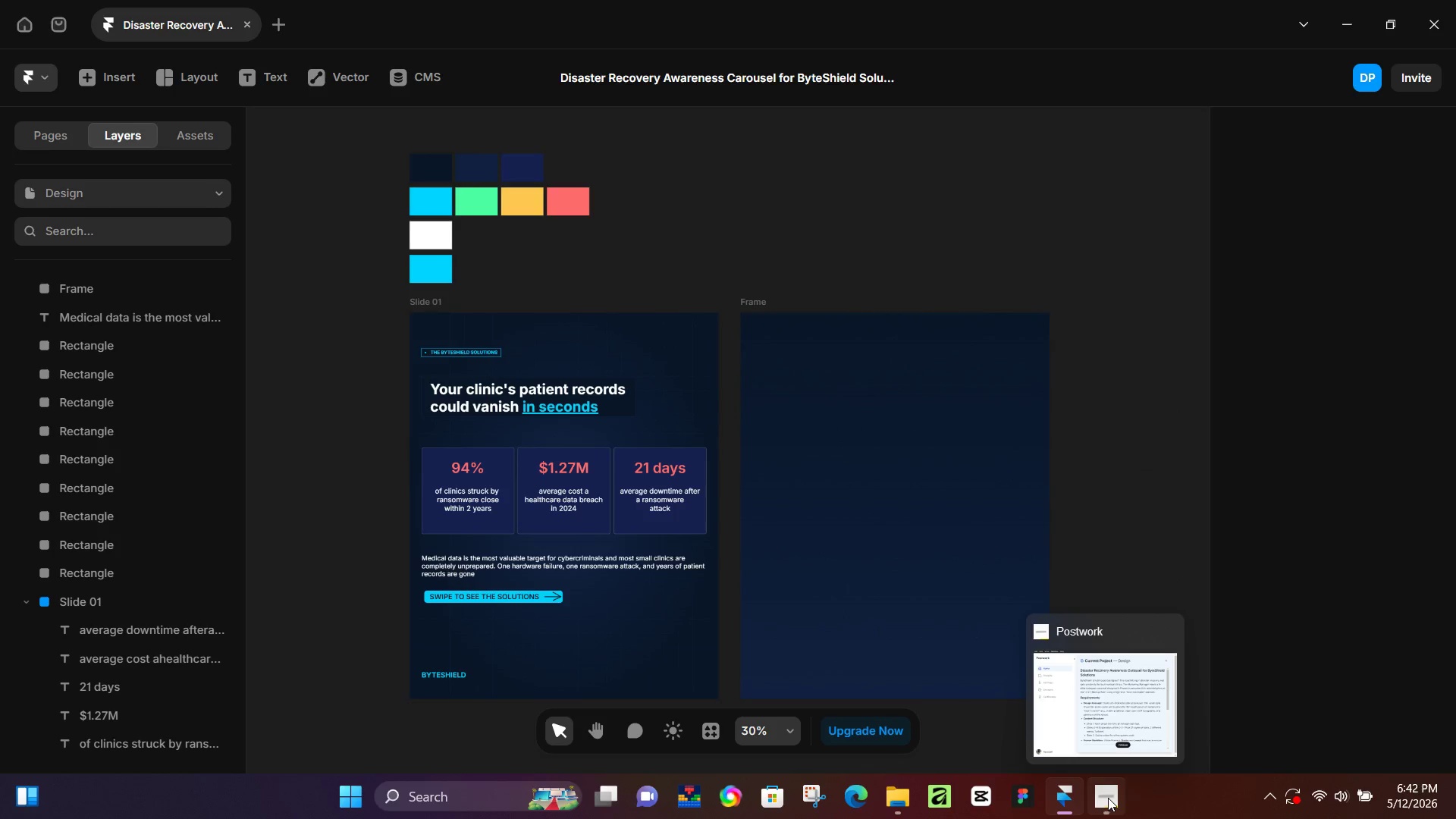 
left_click([1117, 809])